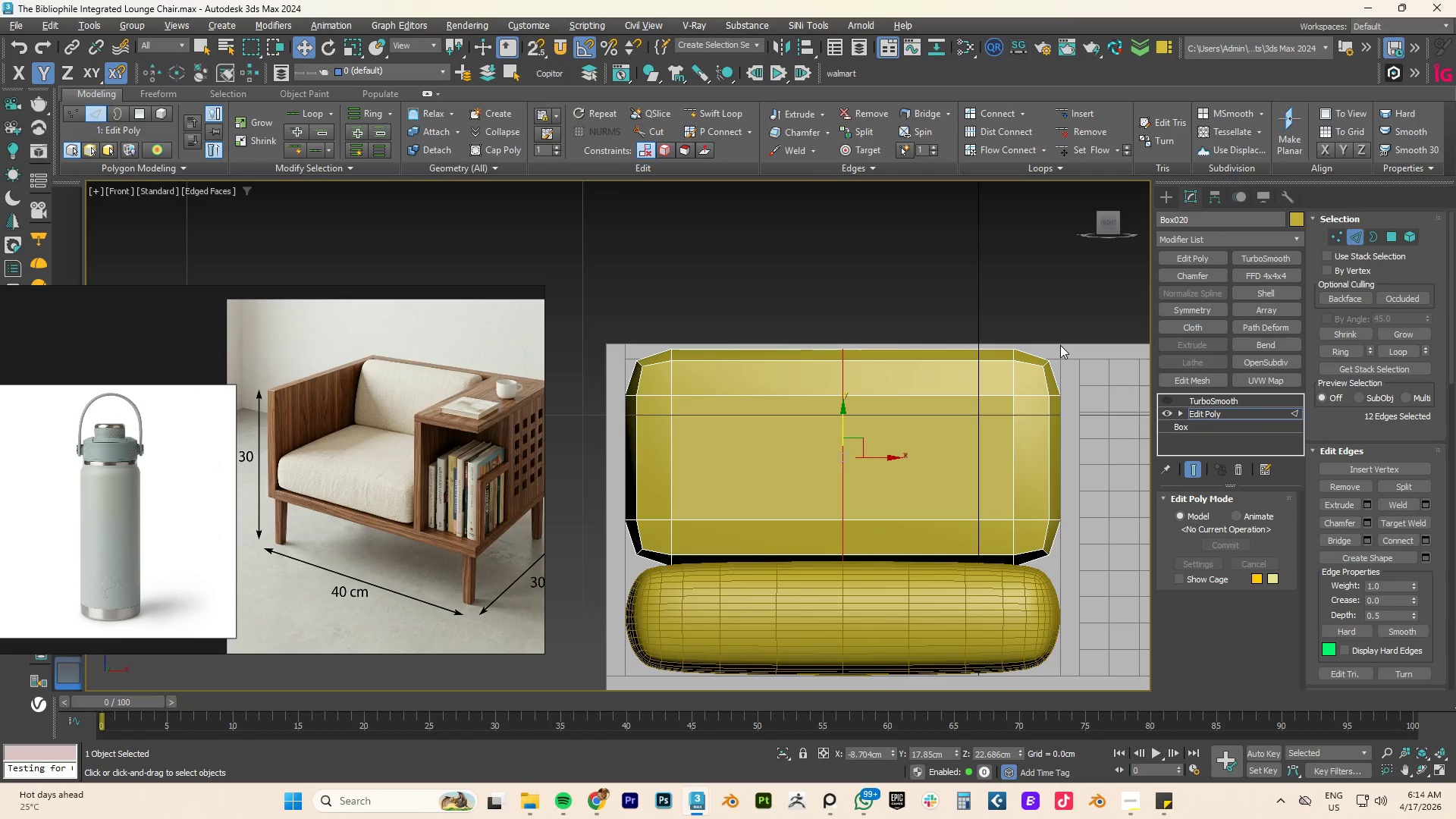 
key(1)
 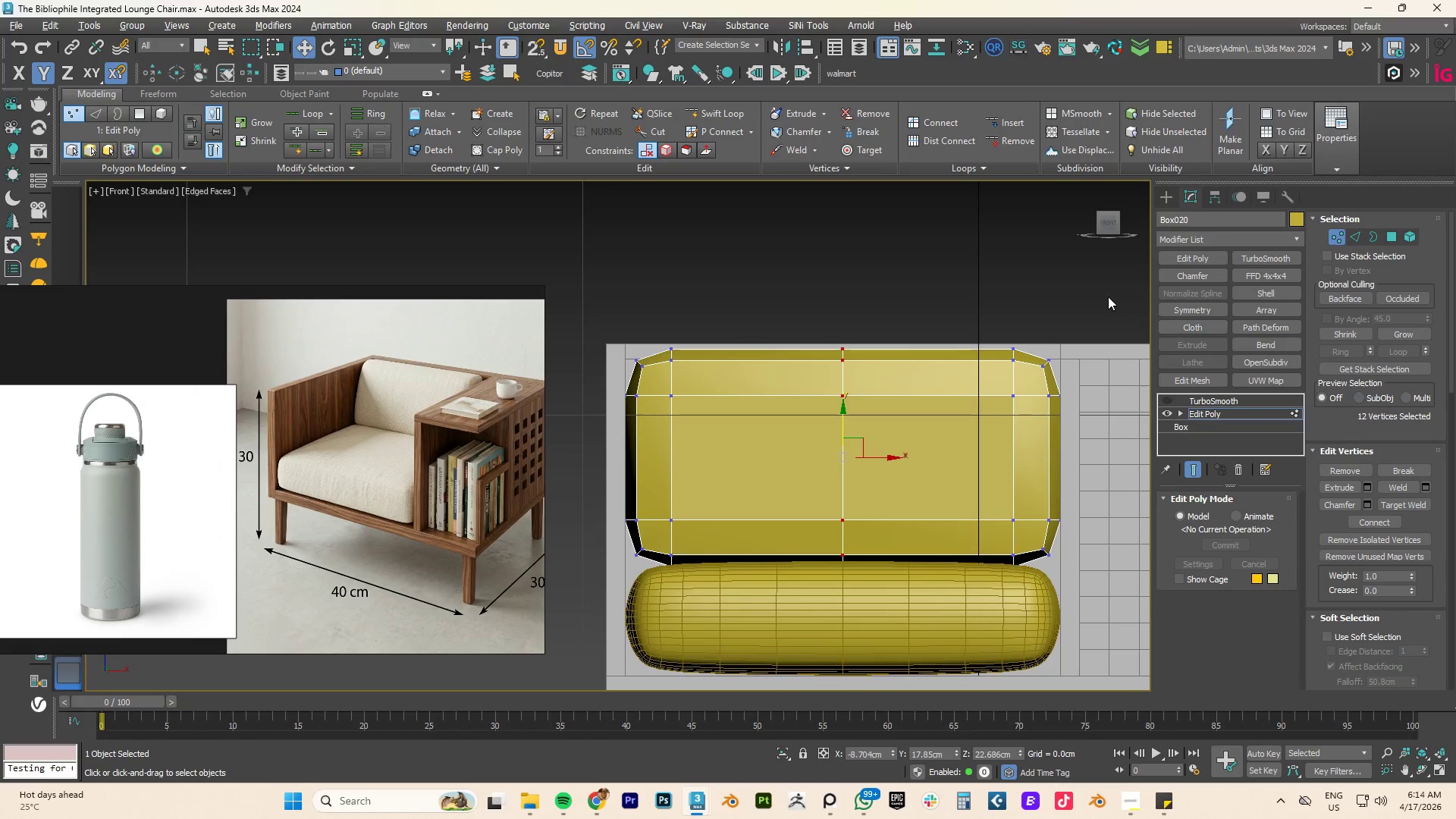 
left_click_drag(start_coordinate=[1118, 287], to_coordinate=[893, 723])
 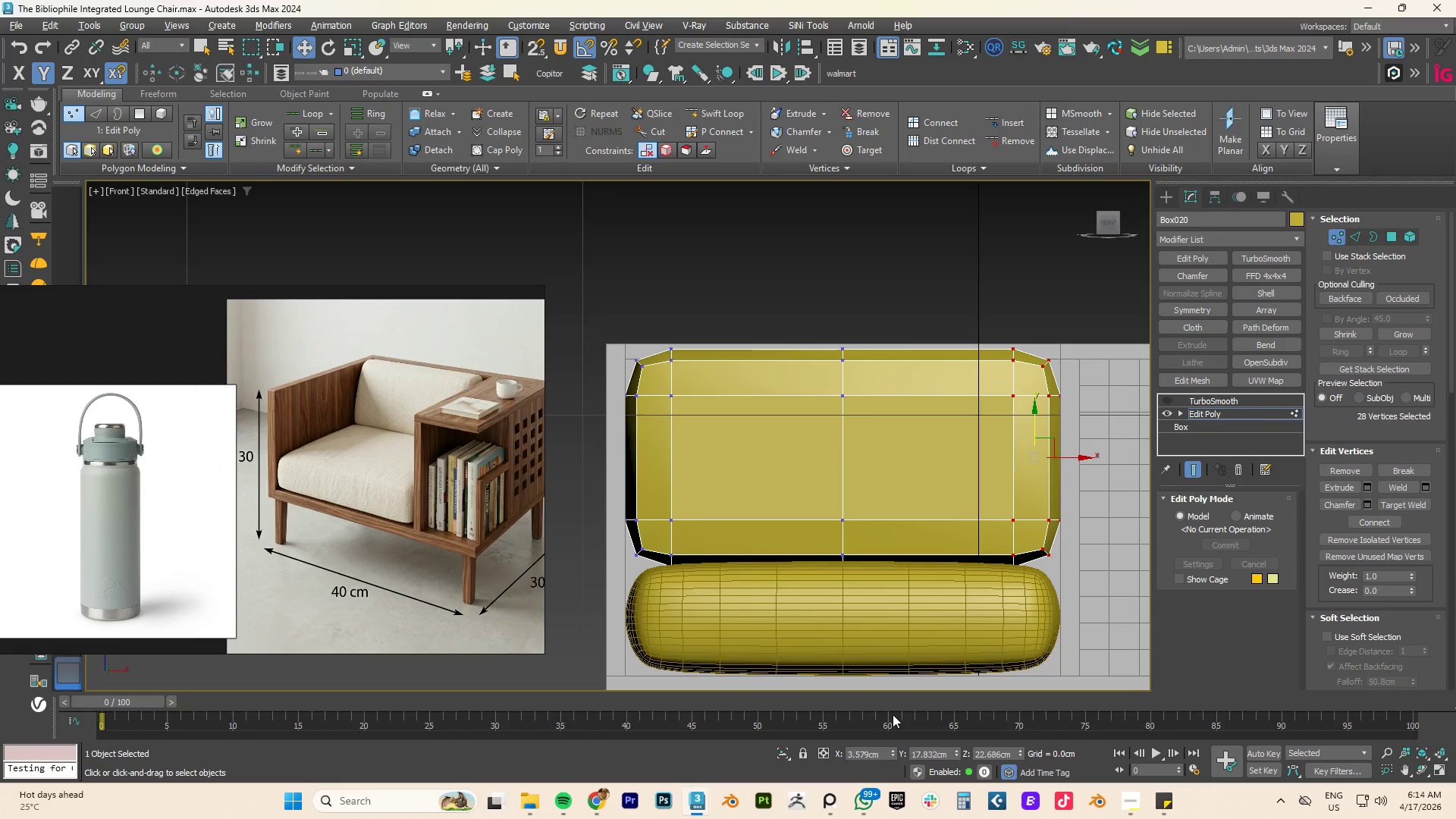 
key(Delete)
 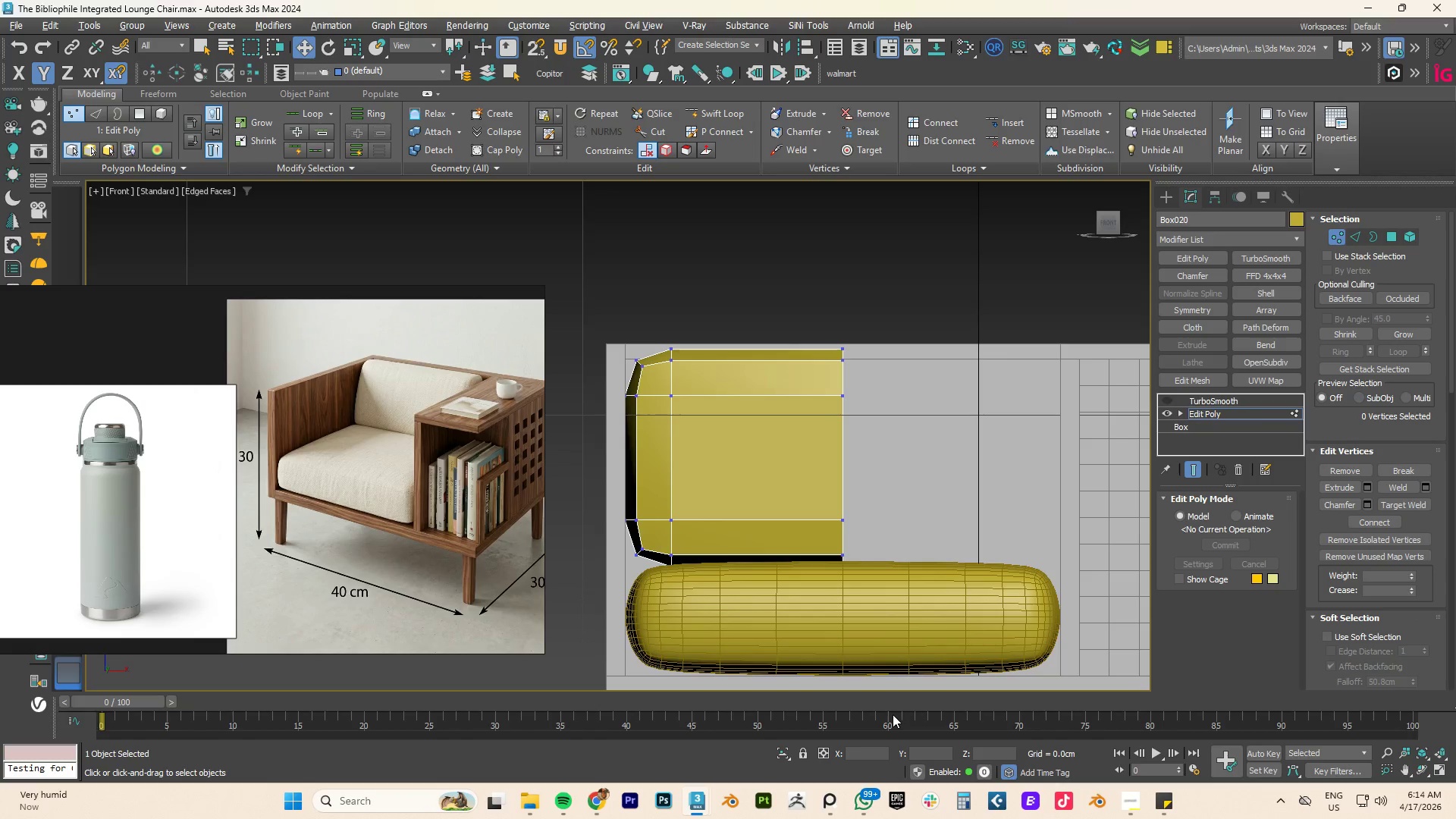 
key(Control+S)
 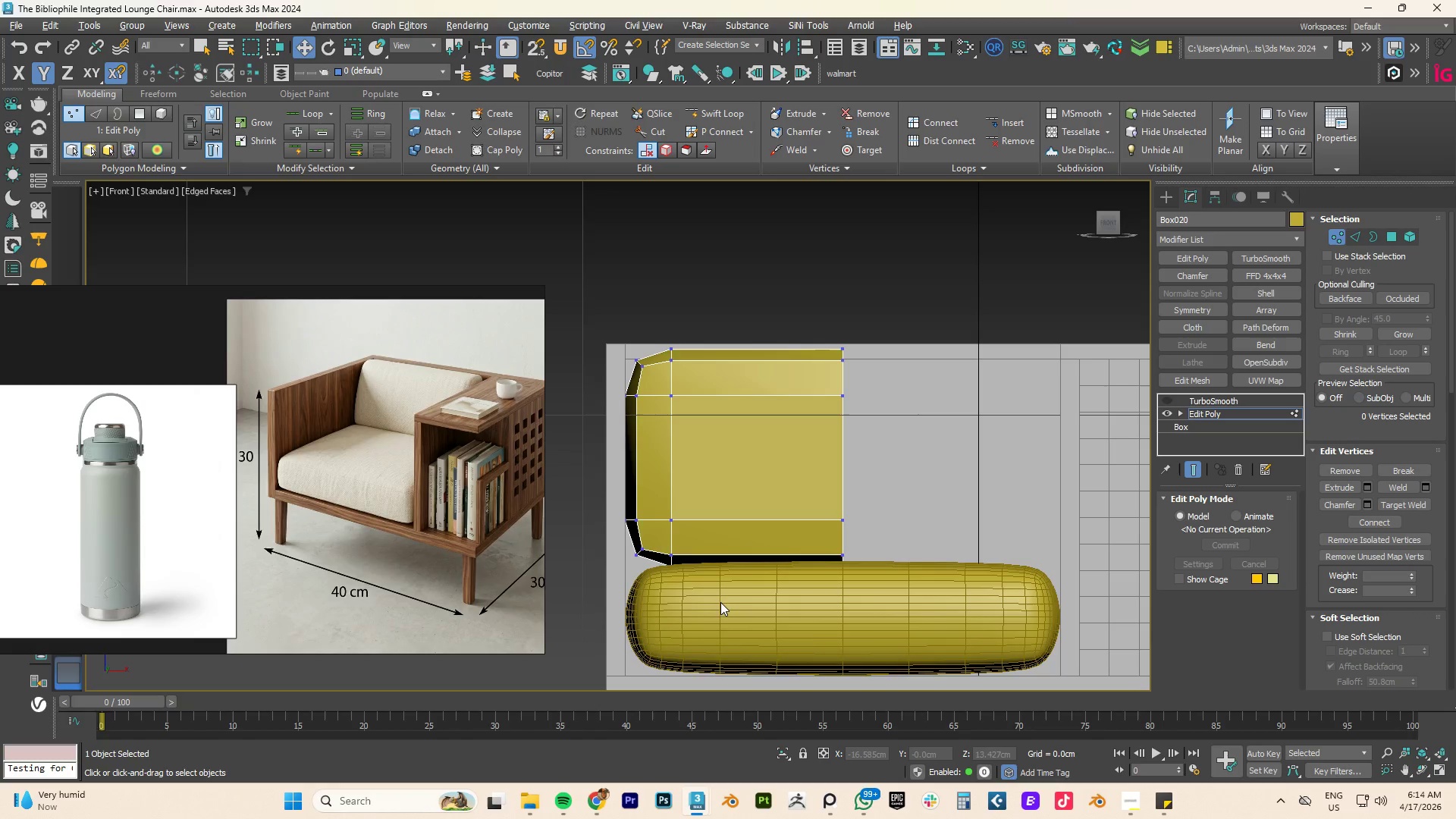 
left_click([1140, 802])